 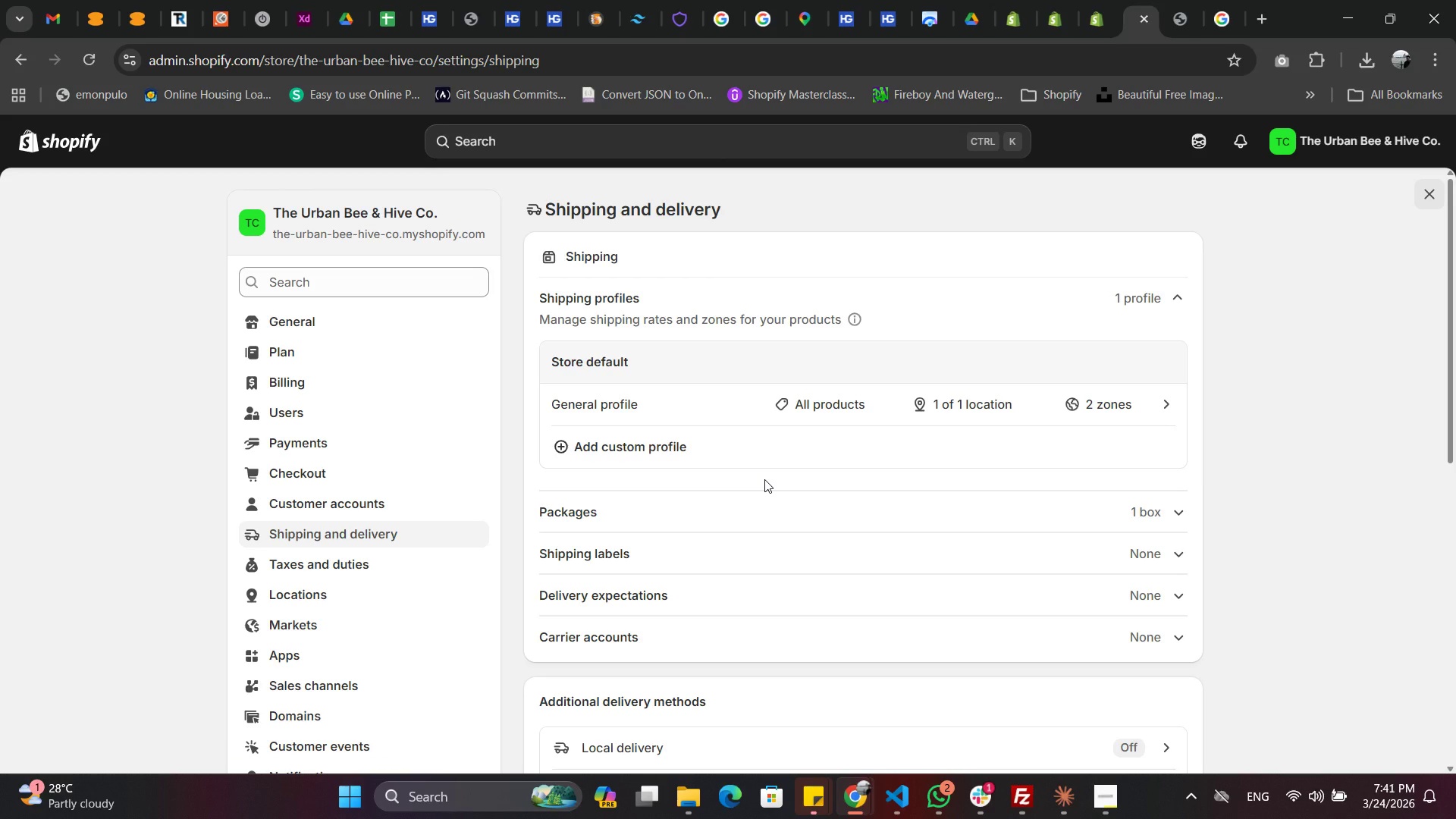 
scroll: coordinate [758, 479], scroll_direction: down, amount: 9.0
 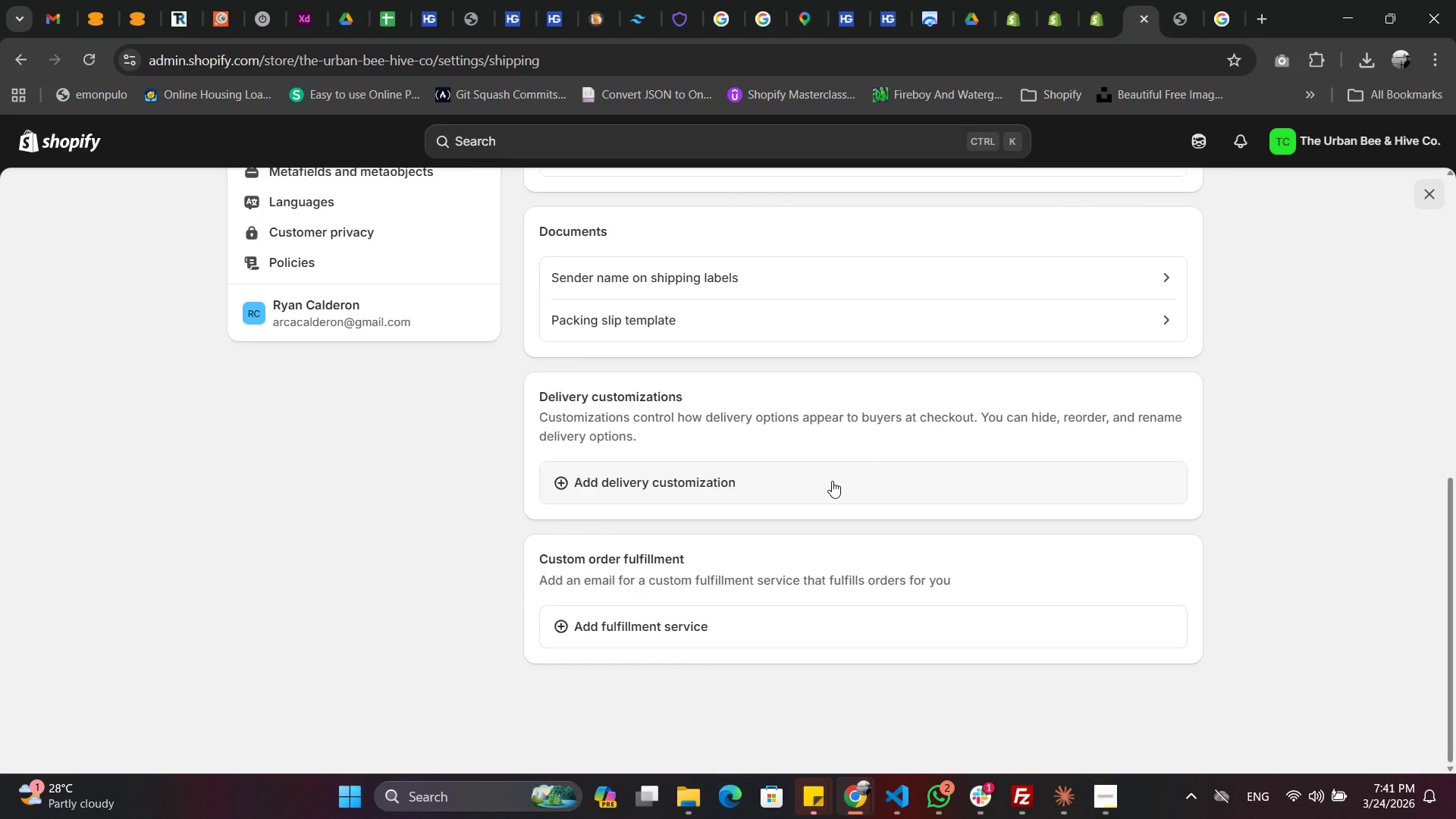 
scroll: coordinate [832, 481], scroll_direction: up, amount: 8.0
 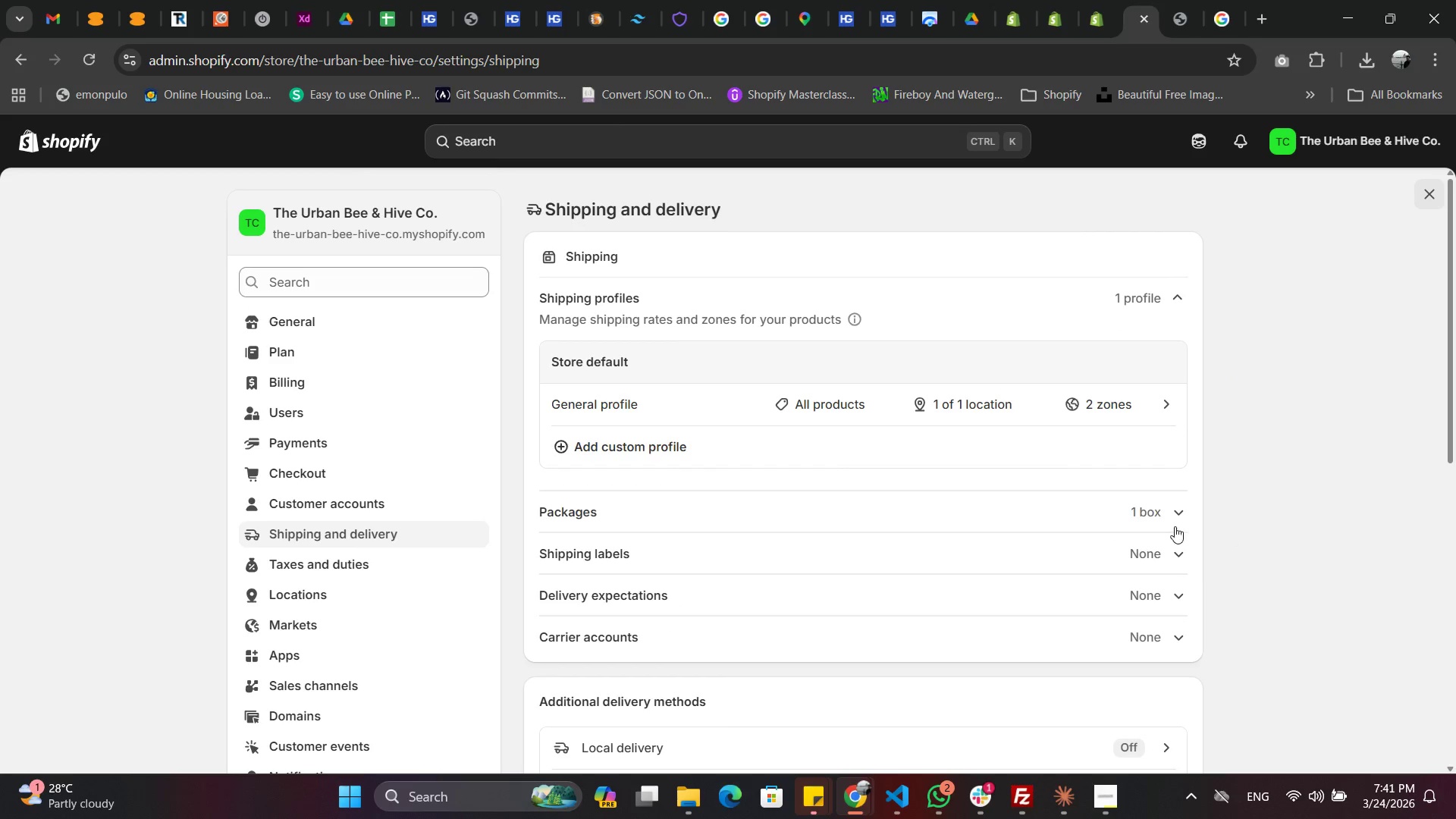 
wait(7.37)
 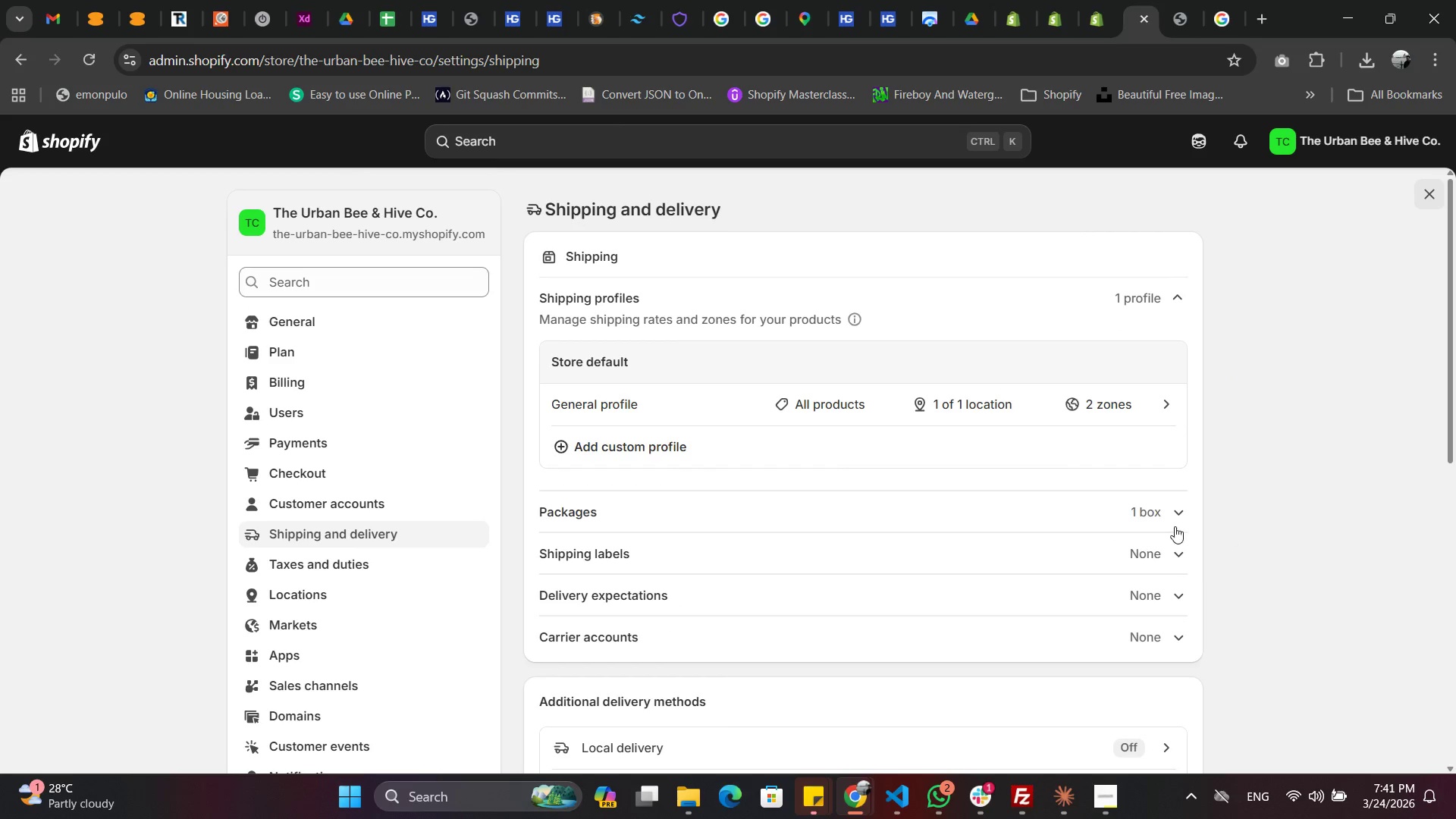 
left_click([610, 406])
 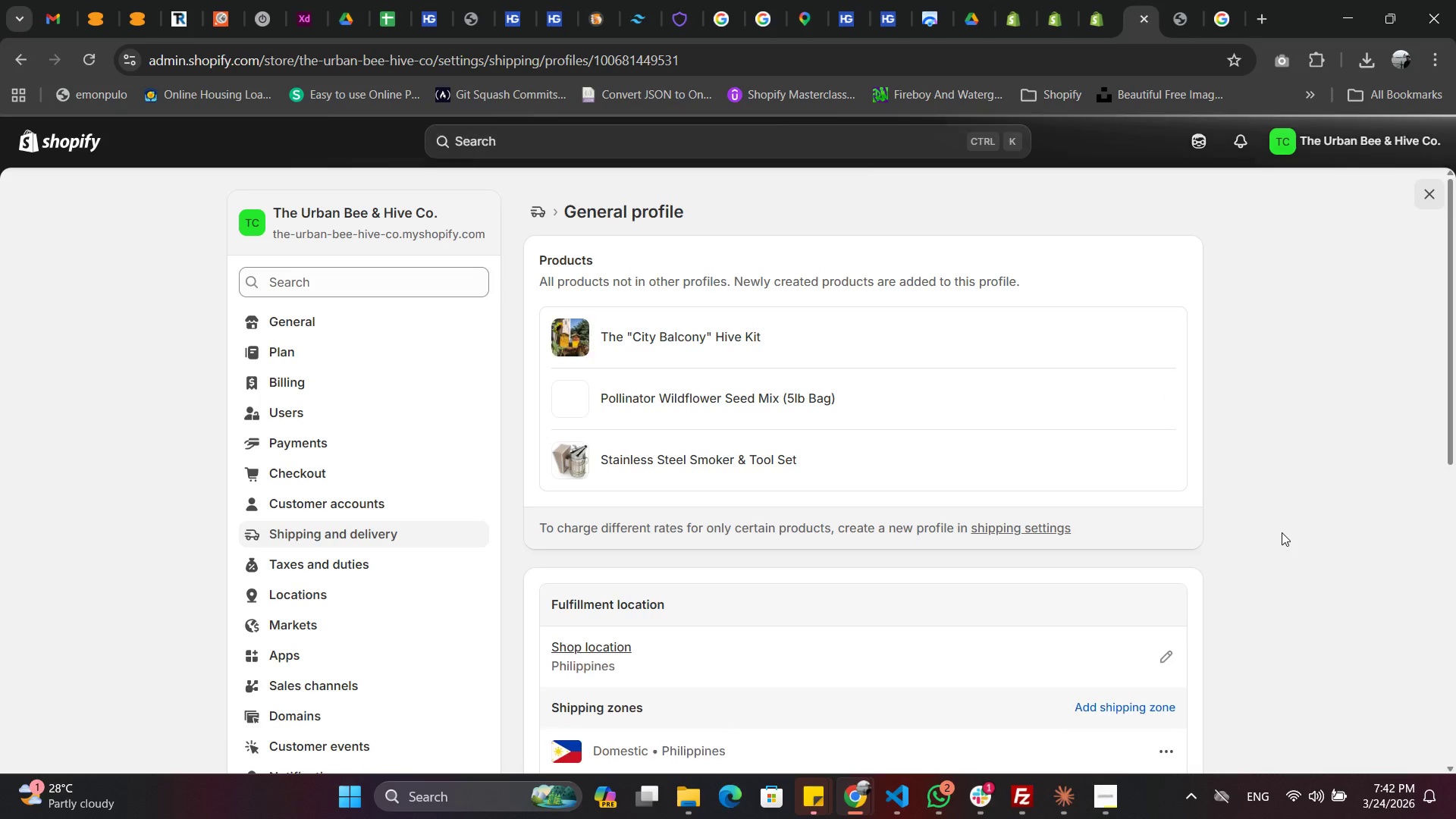 
wait(5.55)
 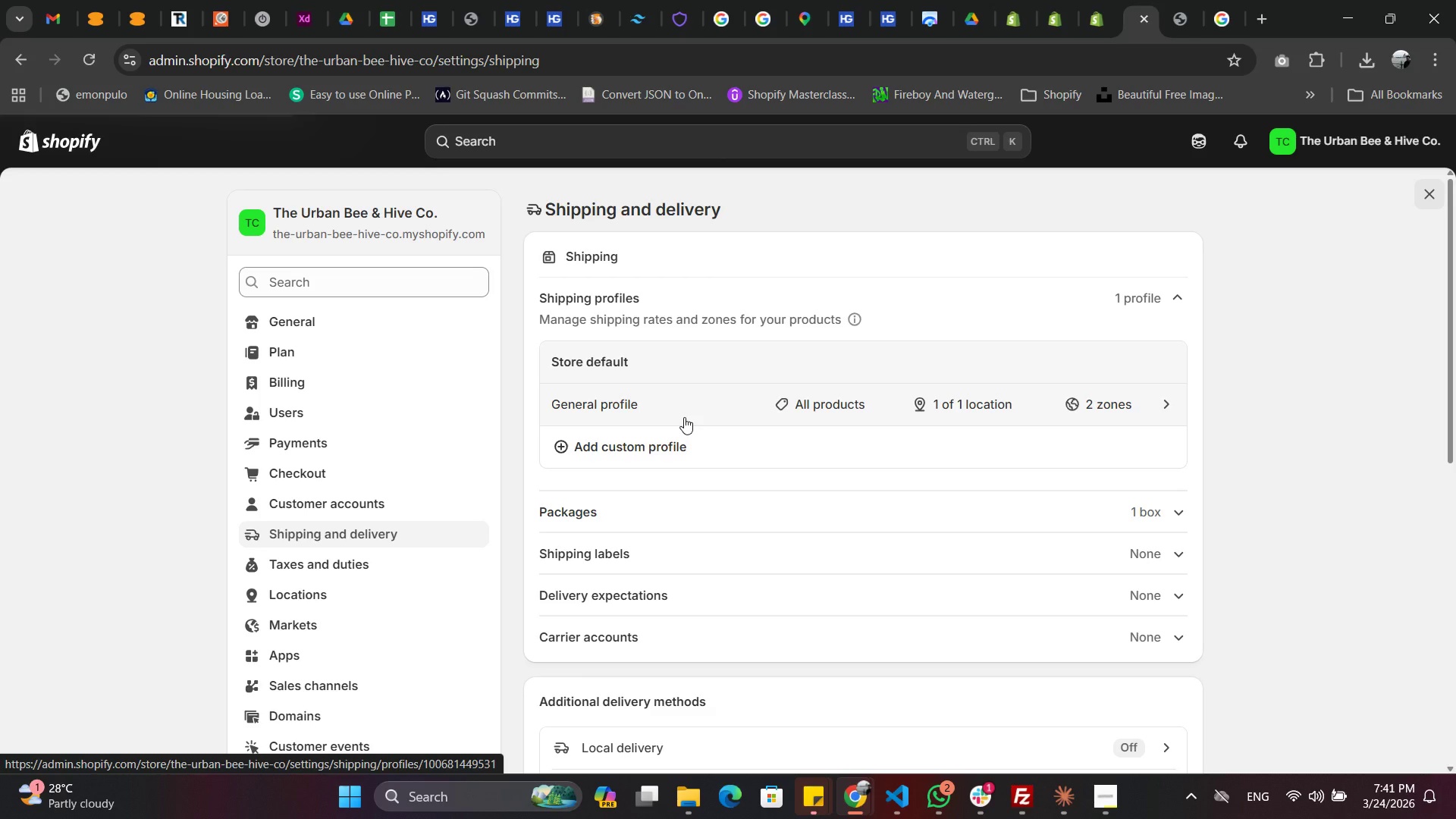 
scroll: coordinate [1285, 519], scroll_direction: down, amount: 4.0
 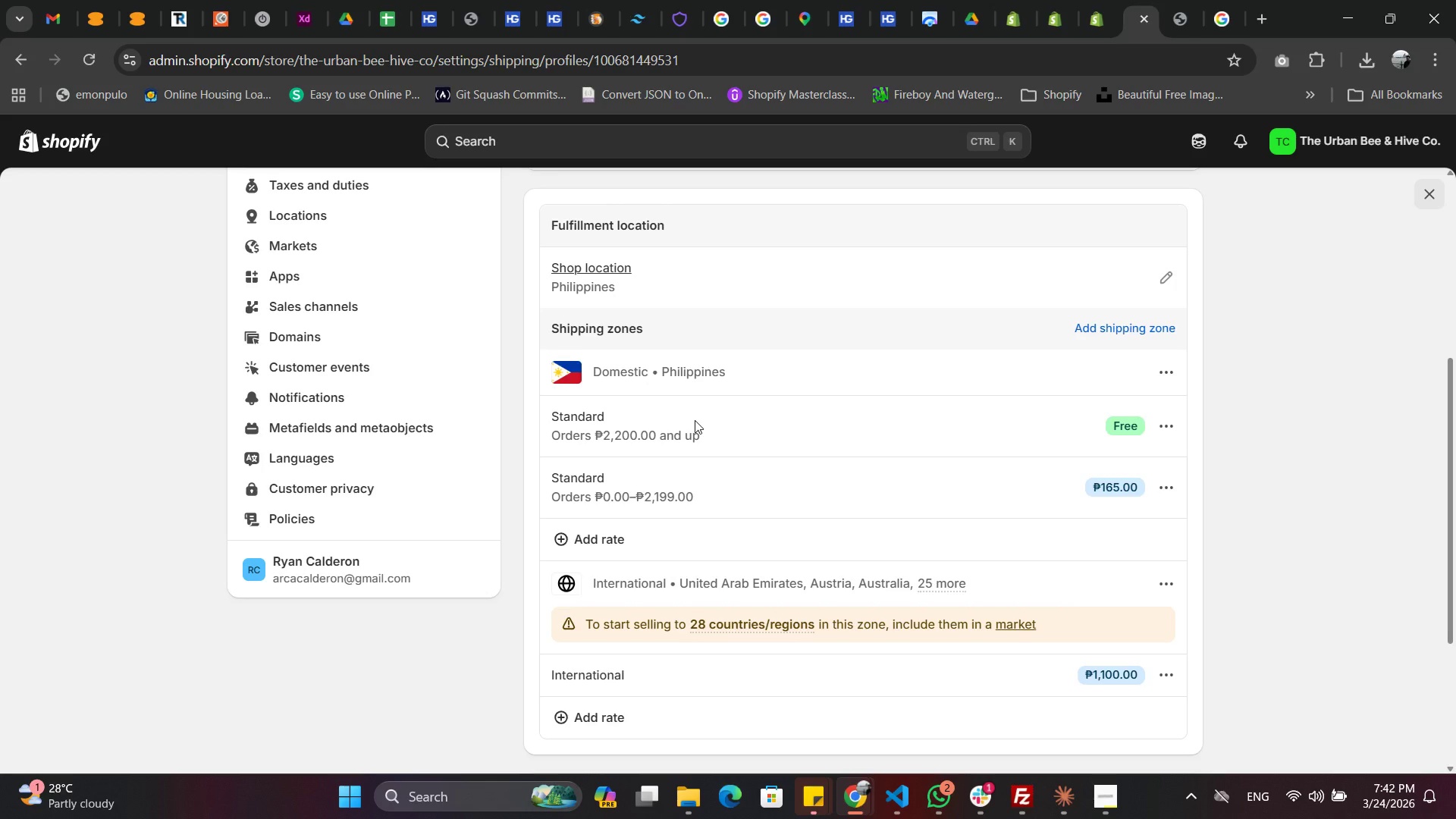 
wait(22.94)
 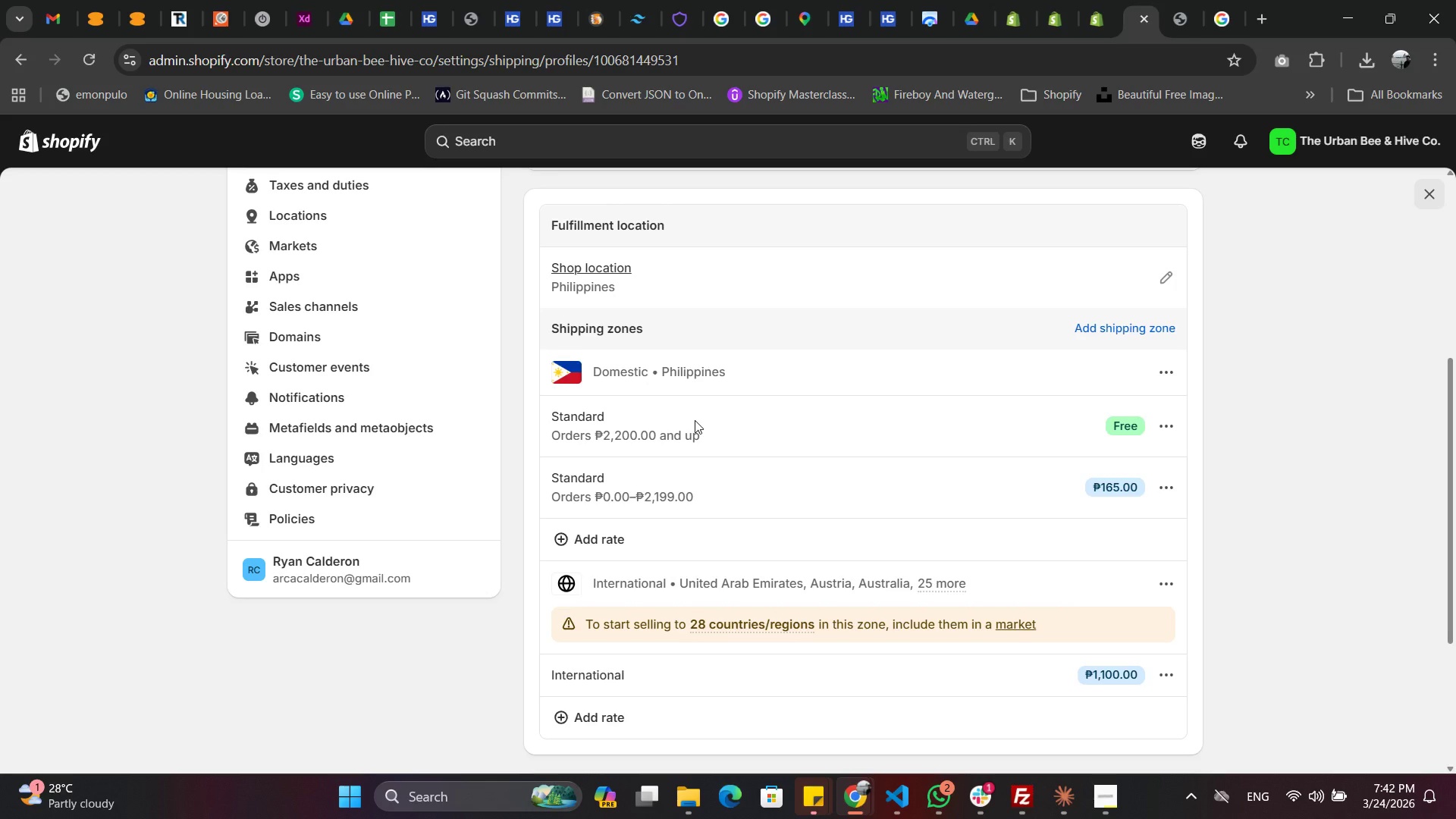 
left_click([1167, 275])
 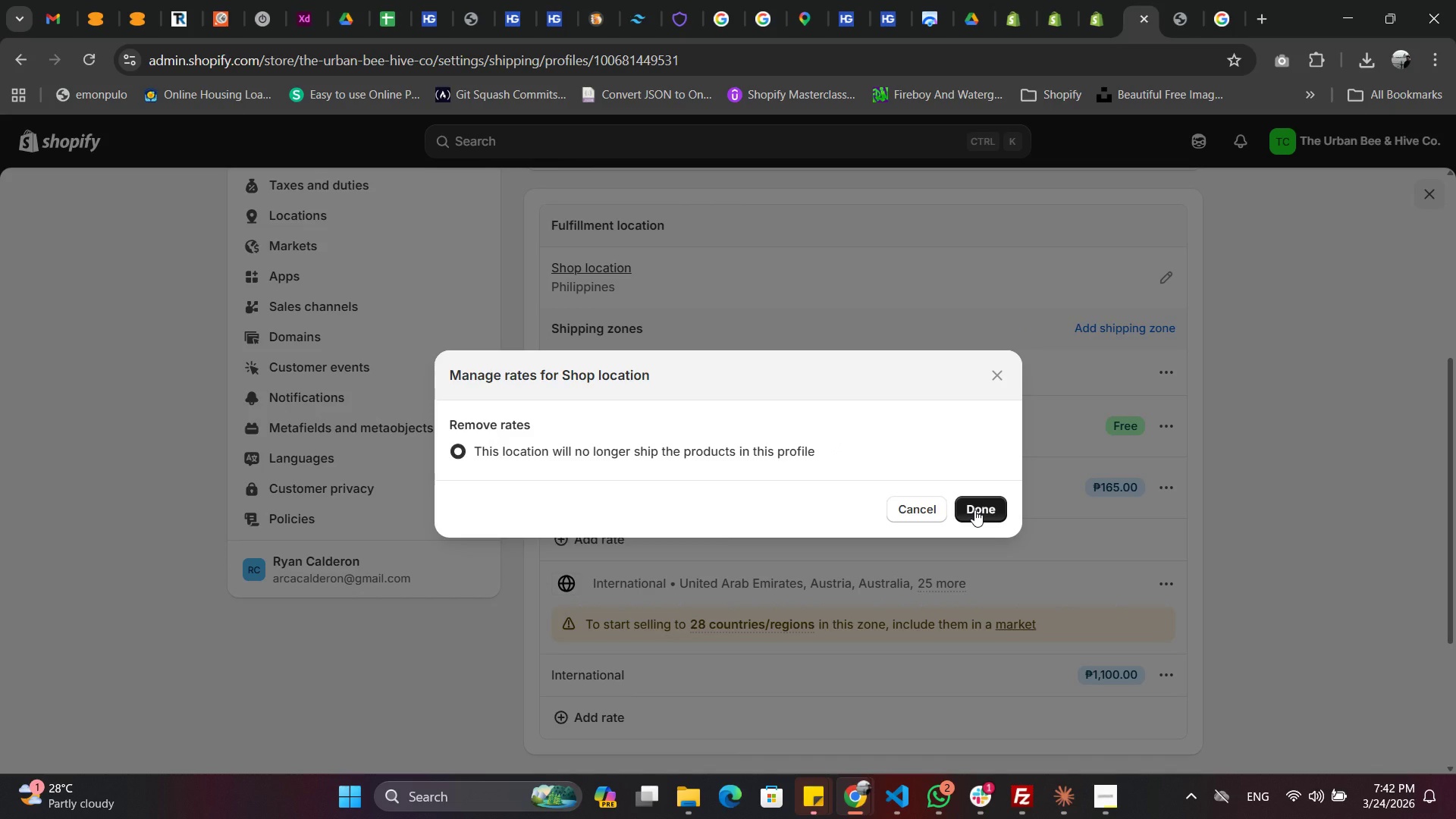 
wait(5.91)
 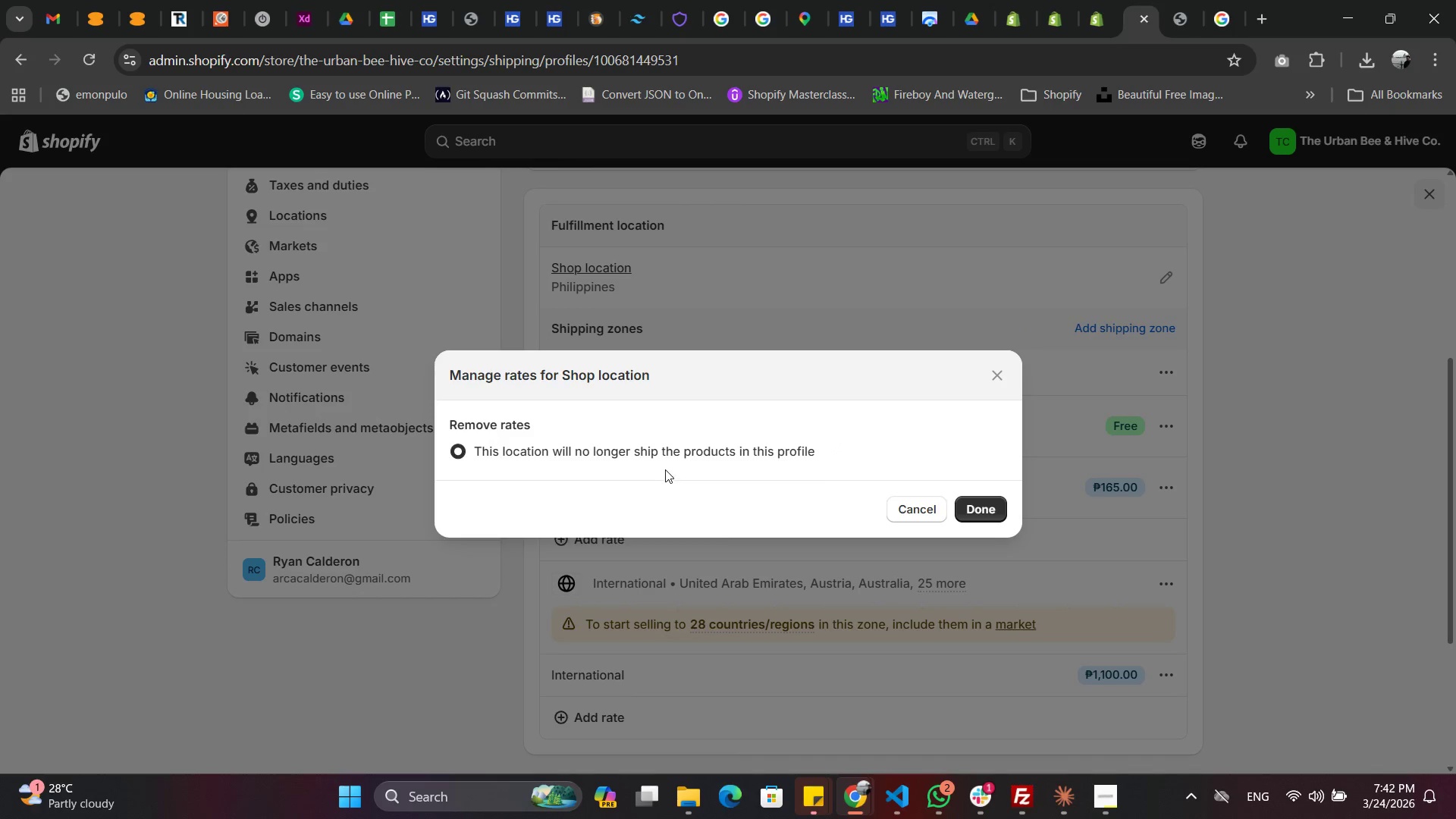 
left_click([974, 510])
 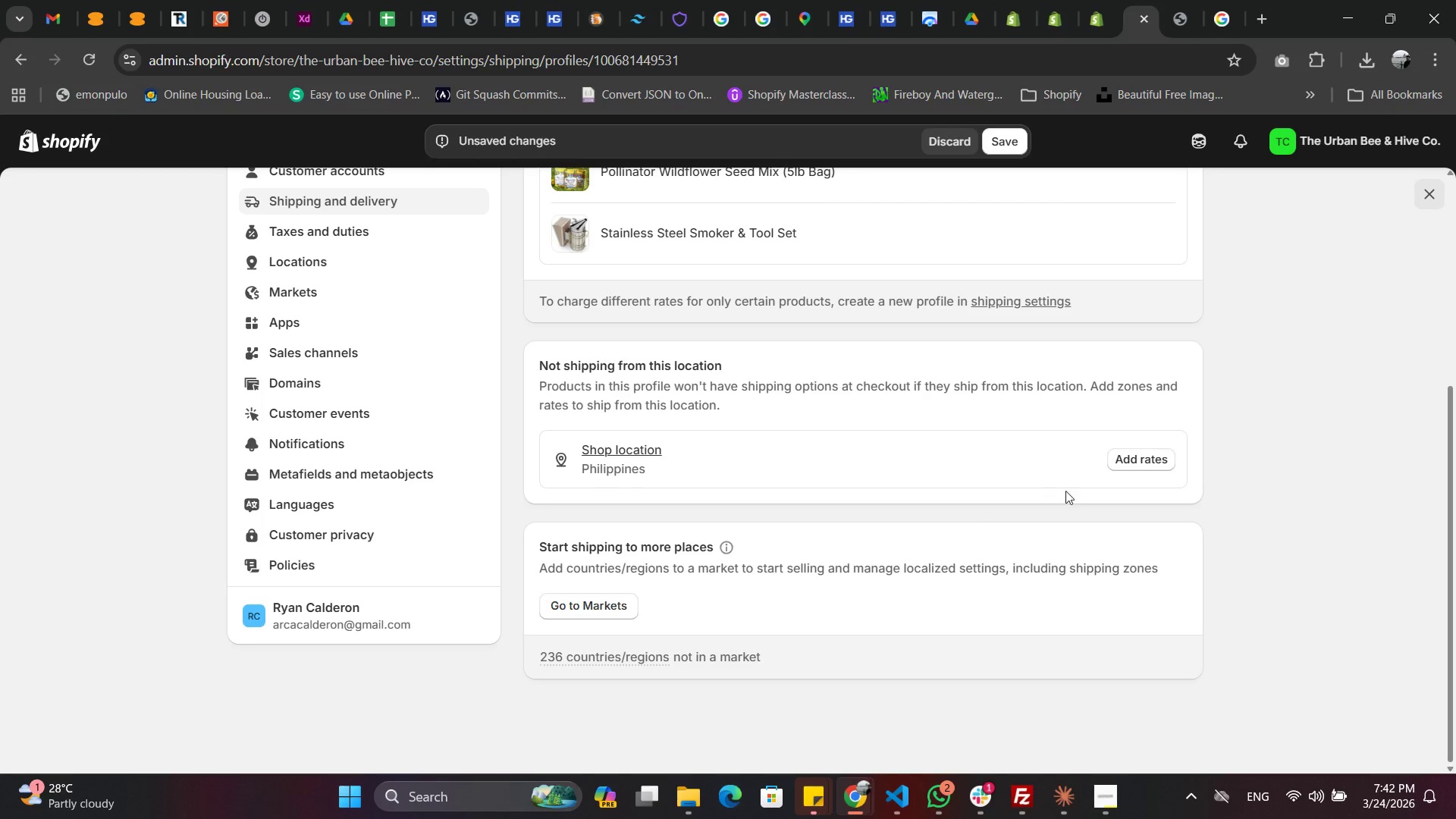 
left_click([1143, 464])
 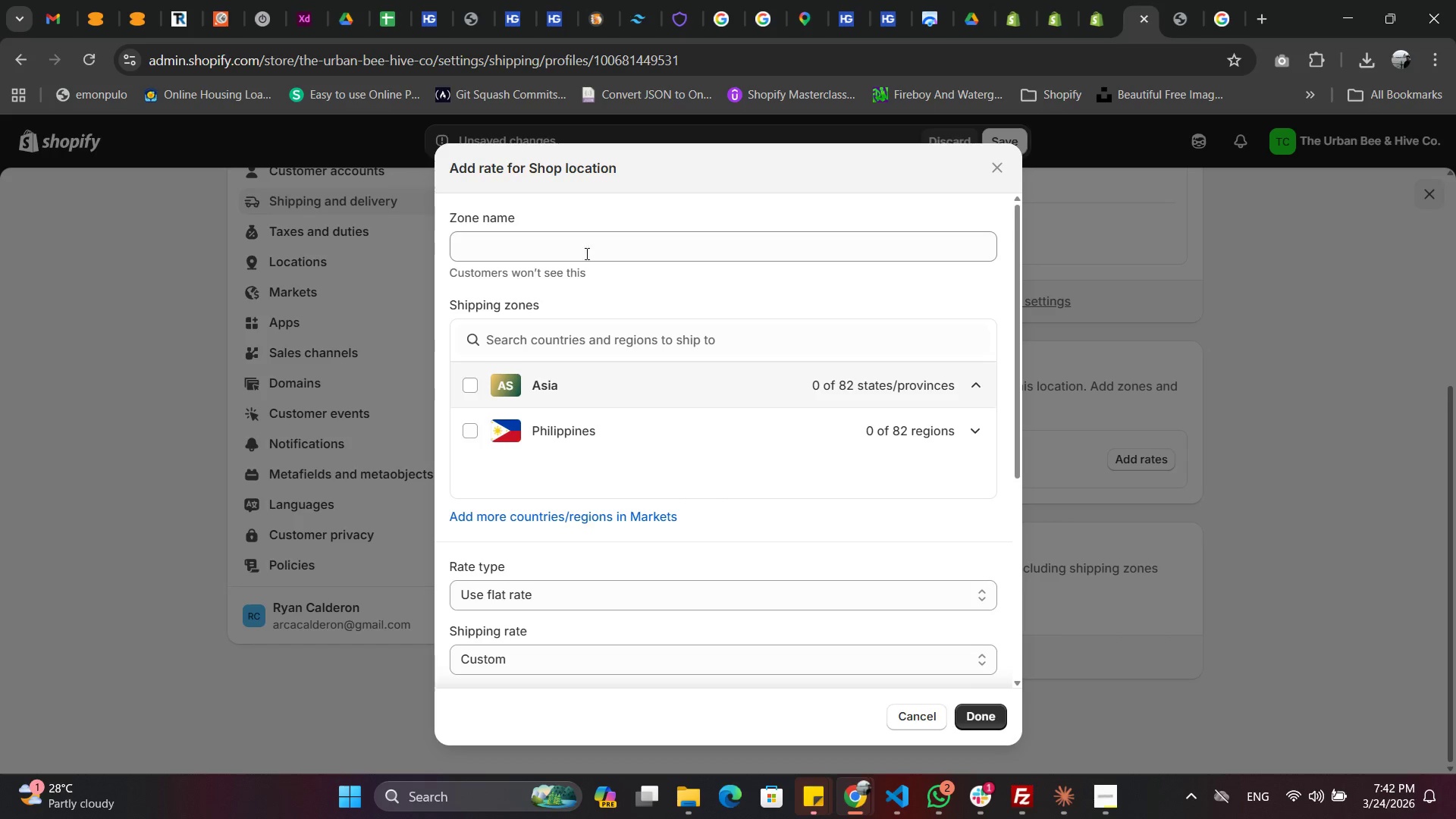 
left_click([585, 239])
 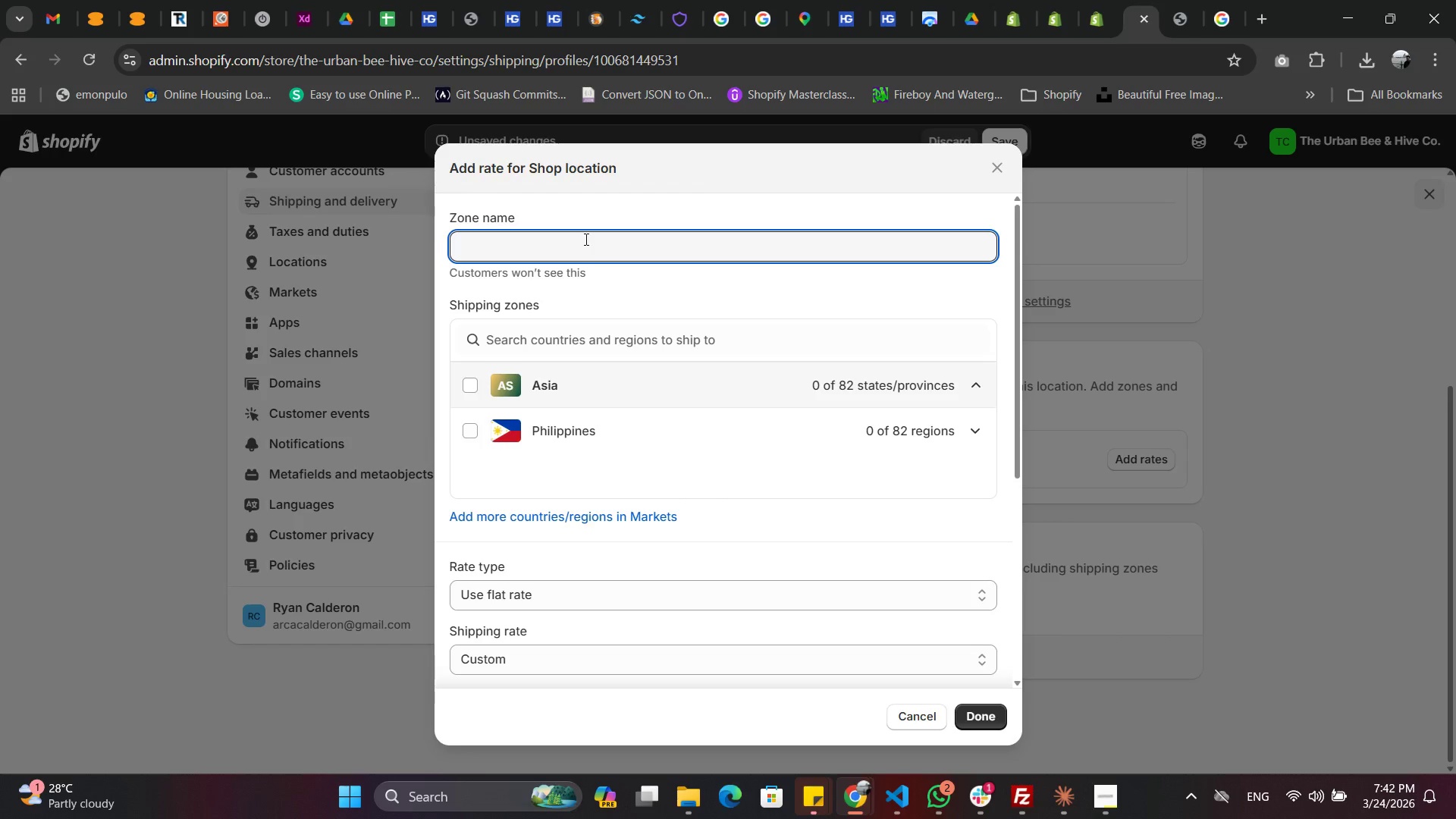 
type(Standard)
 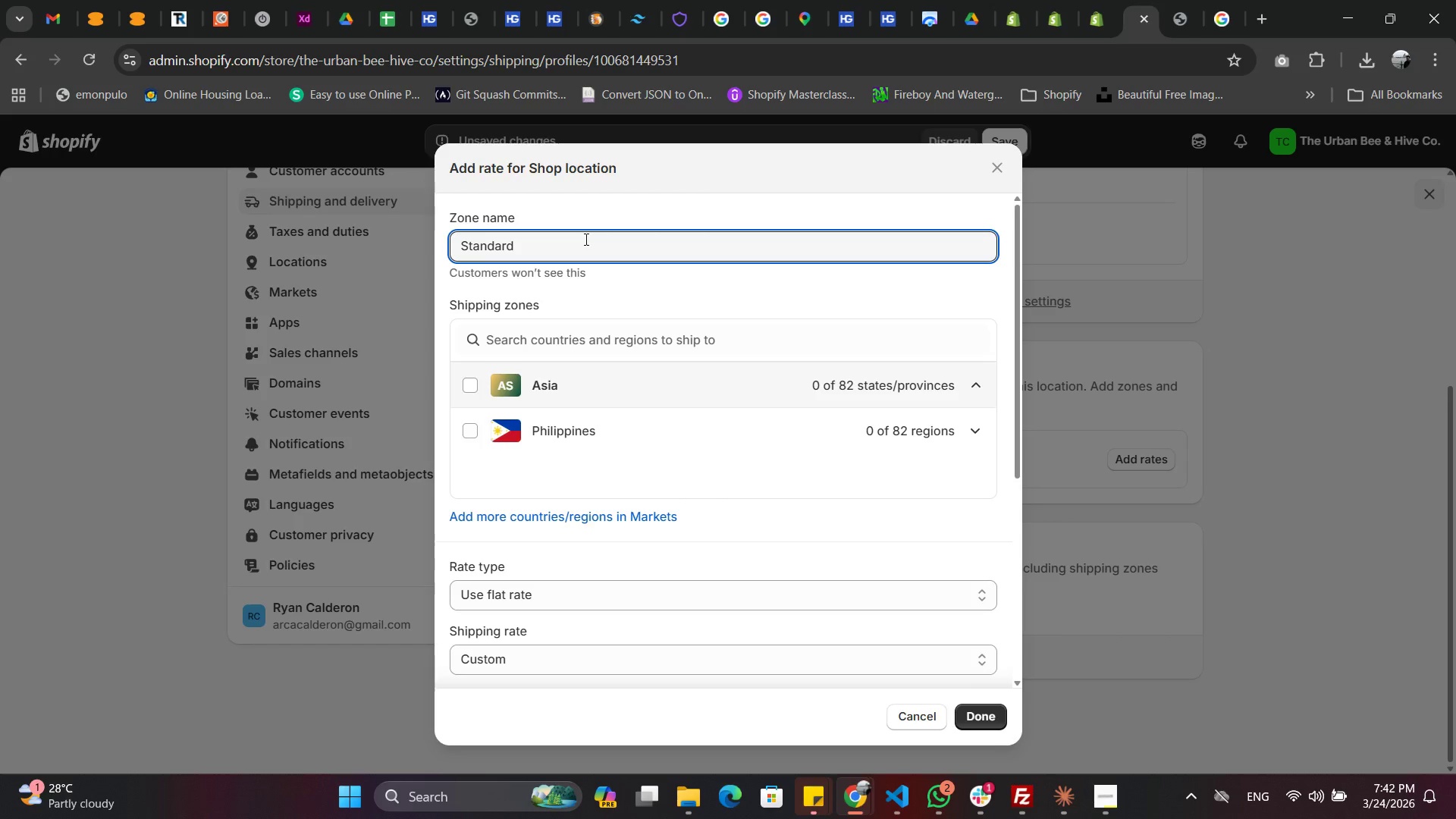 
type( Domestic)
 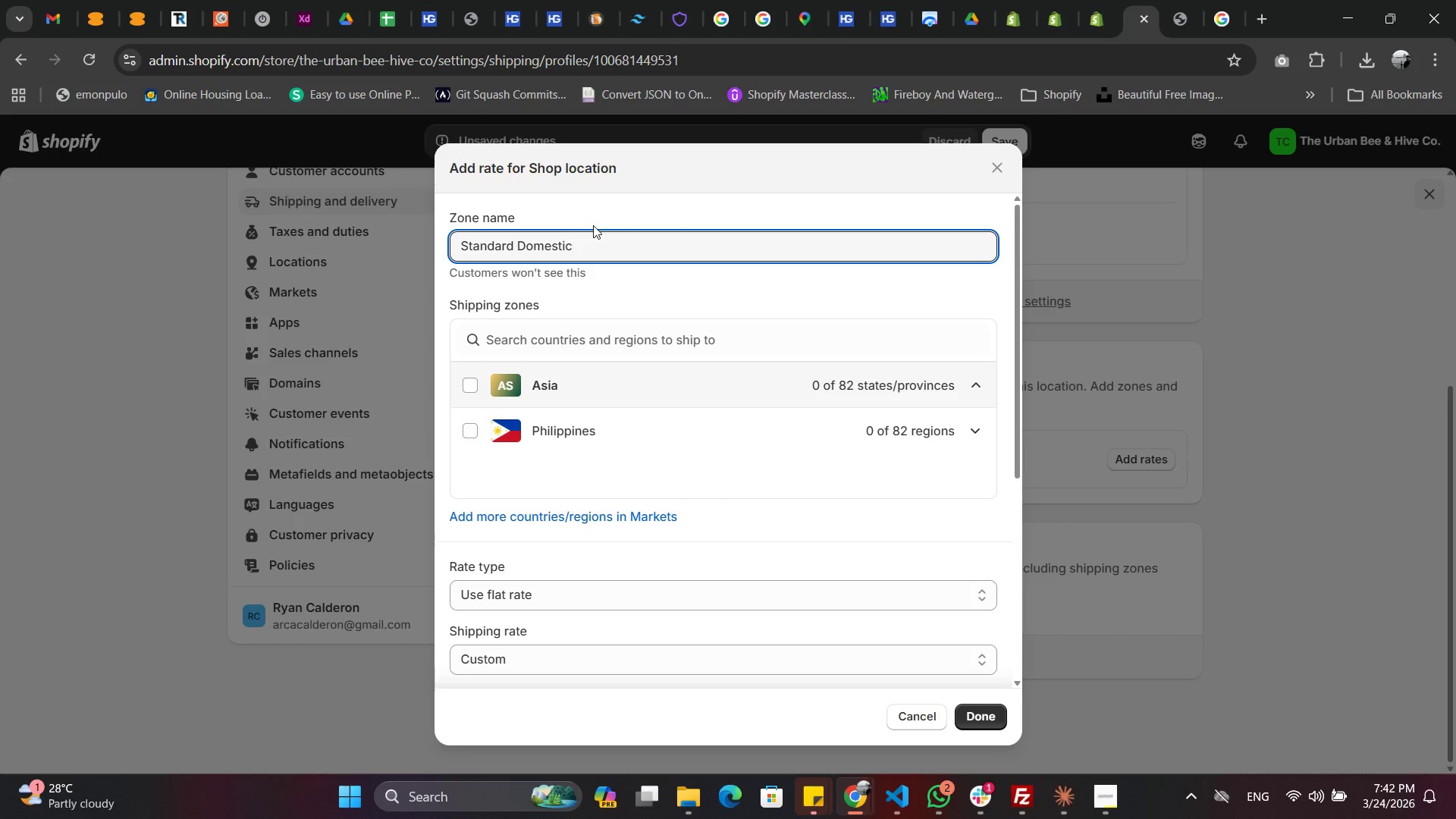 
scroll: coordinate [658, 460], scroll_direction: down, amount: 2.0
 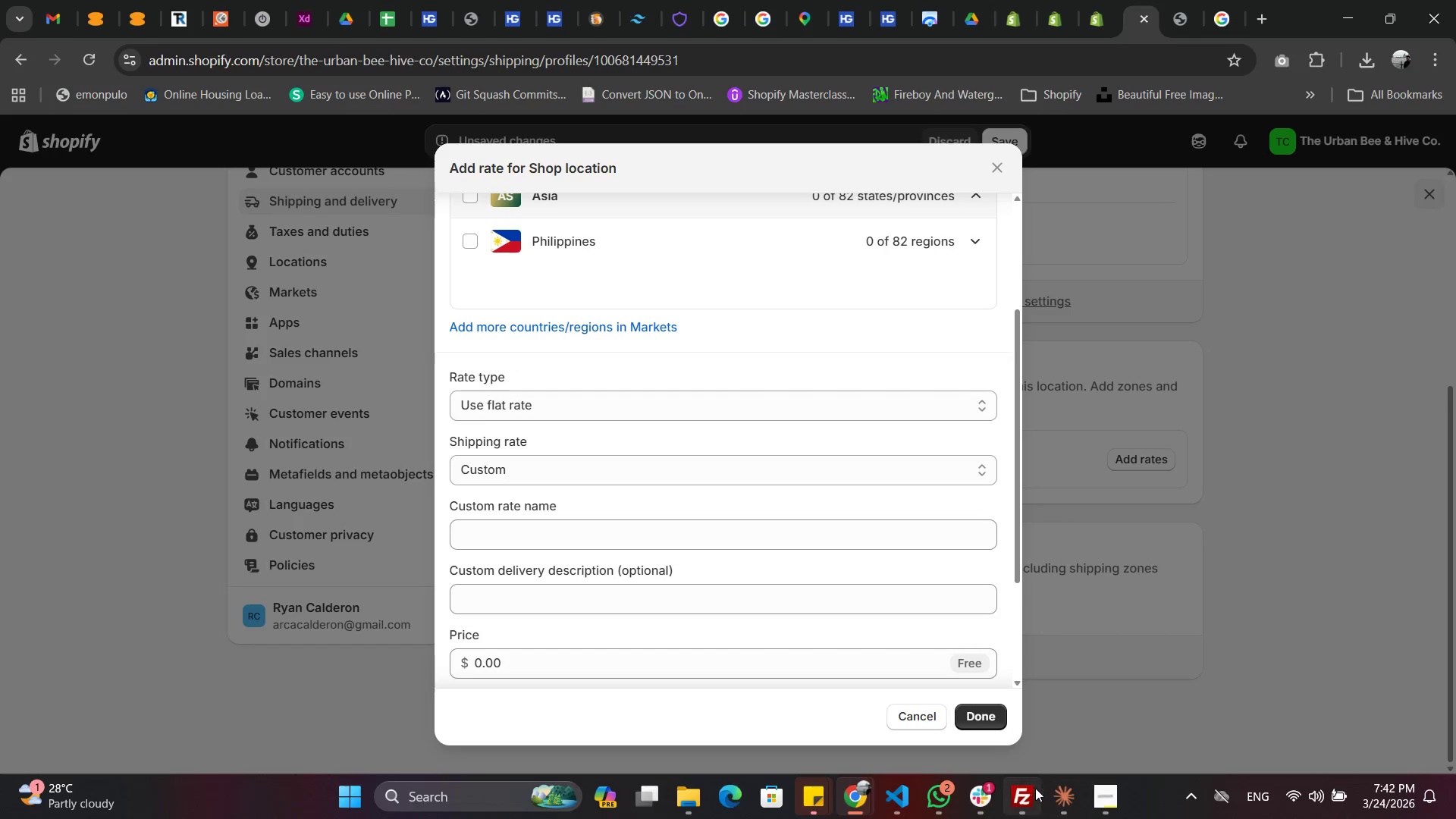 
left_click([1096, 805])